 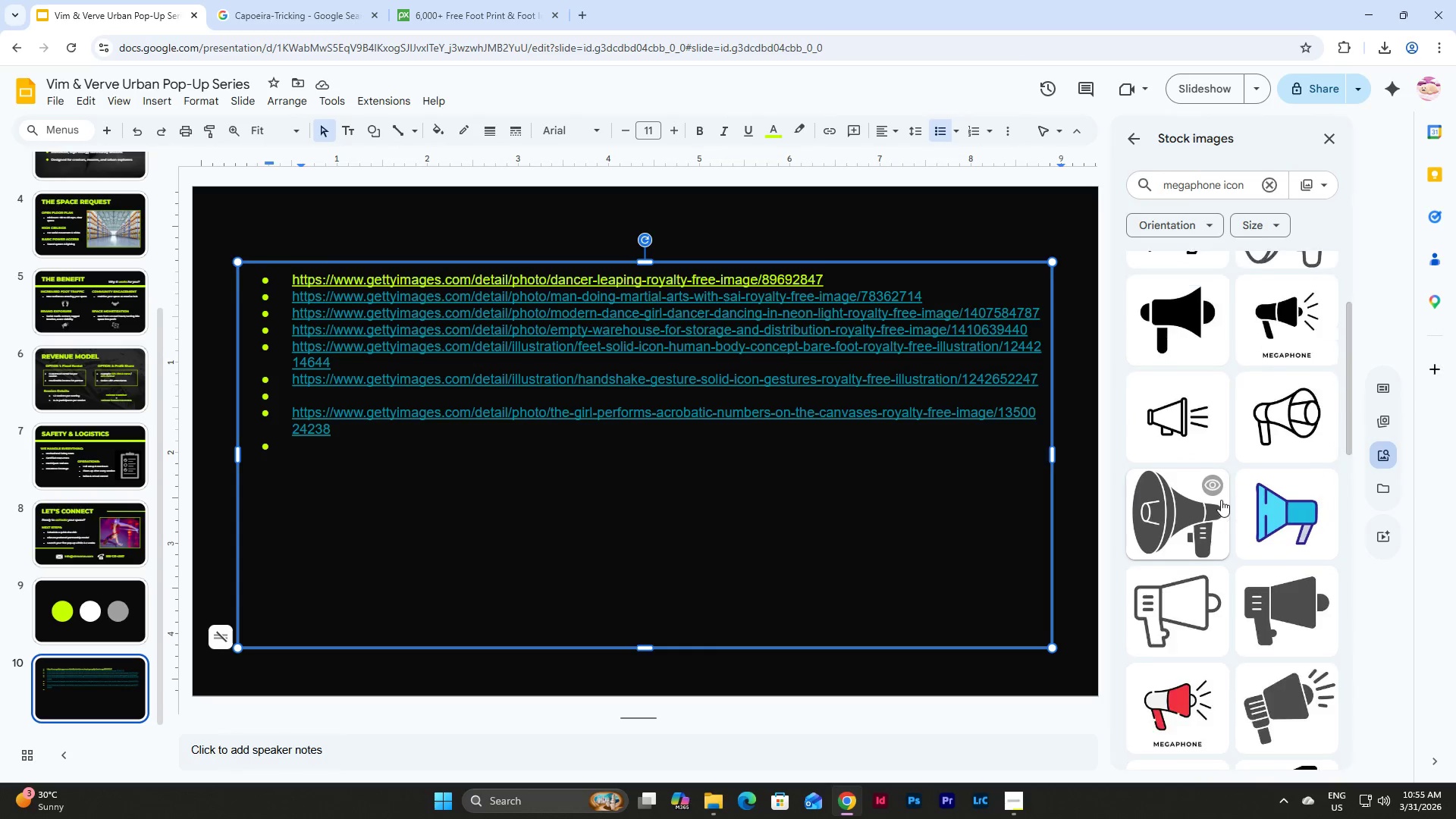 
left_click([1317, 470])
 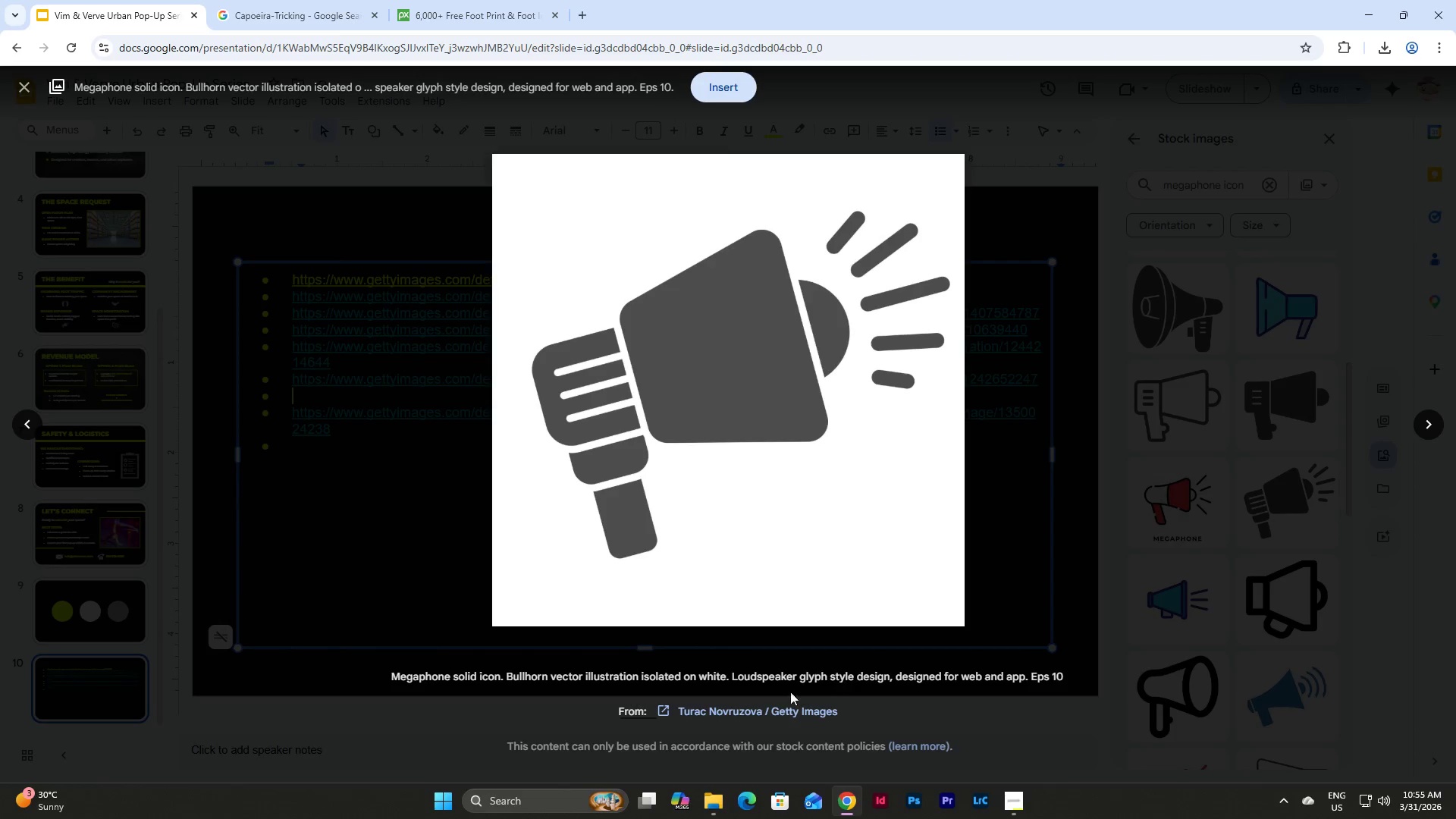 
right_click([777, 714])
 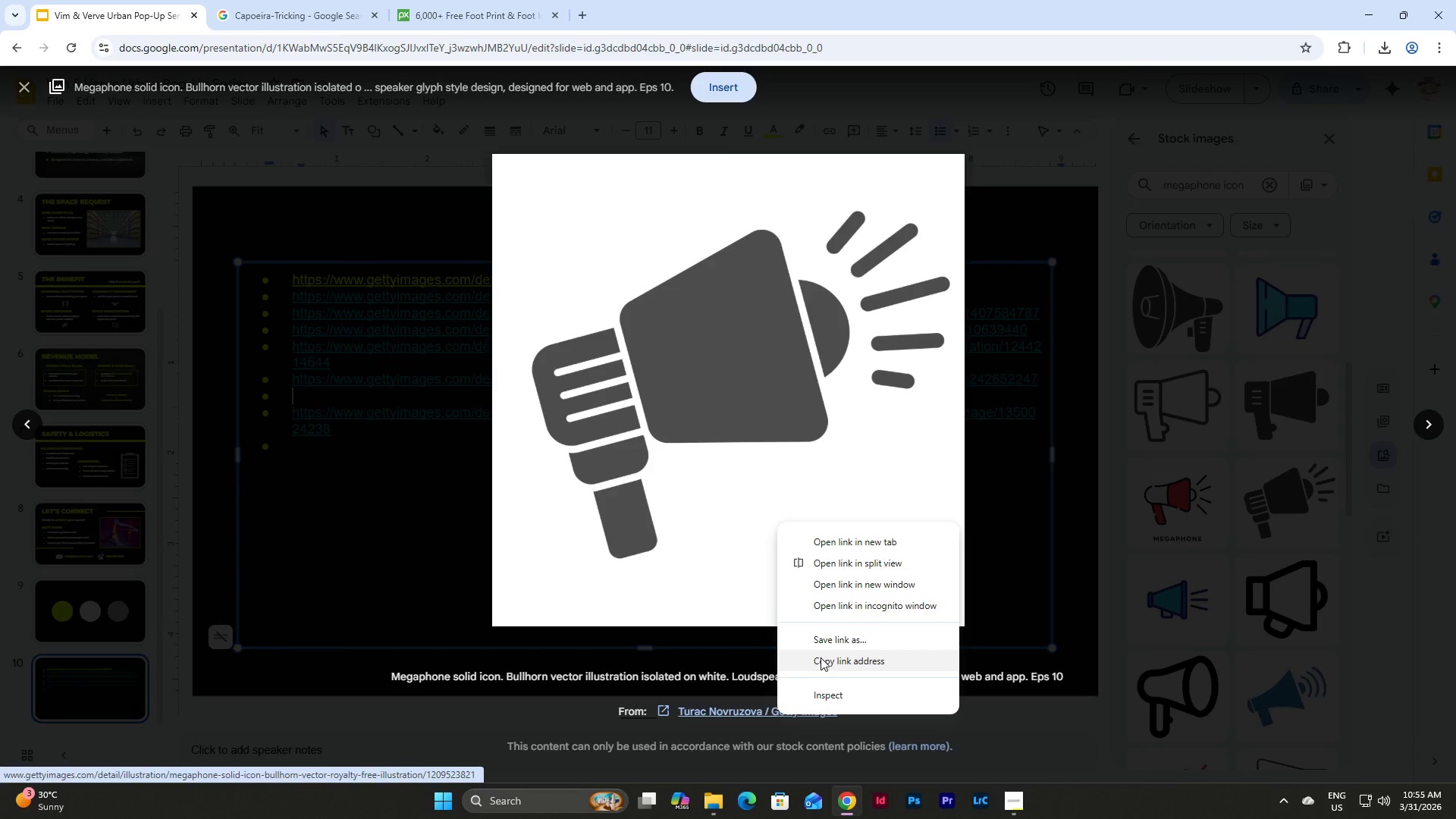 
left_click([821, 657])
 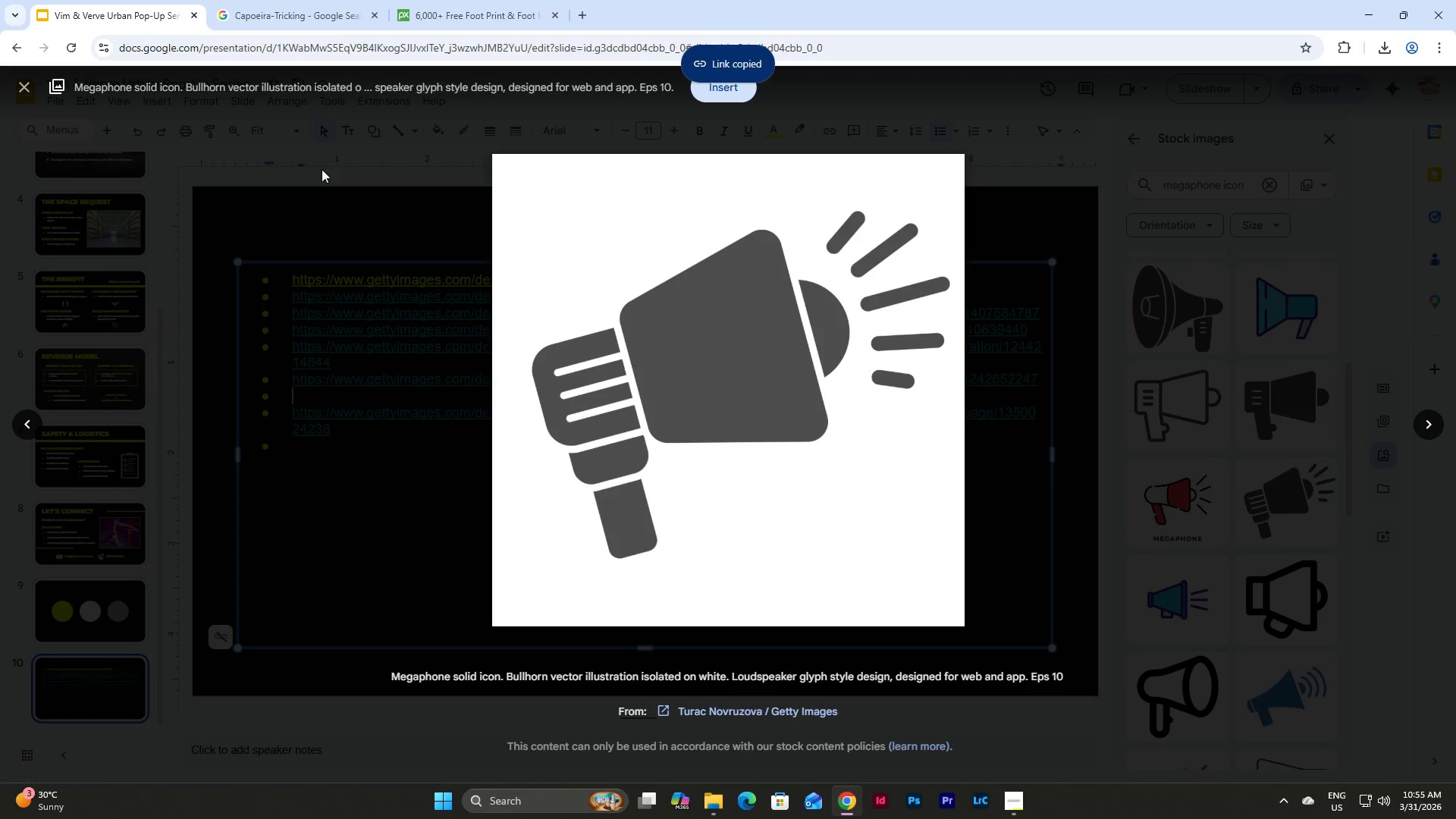 
left_click([380, 155])
 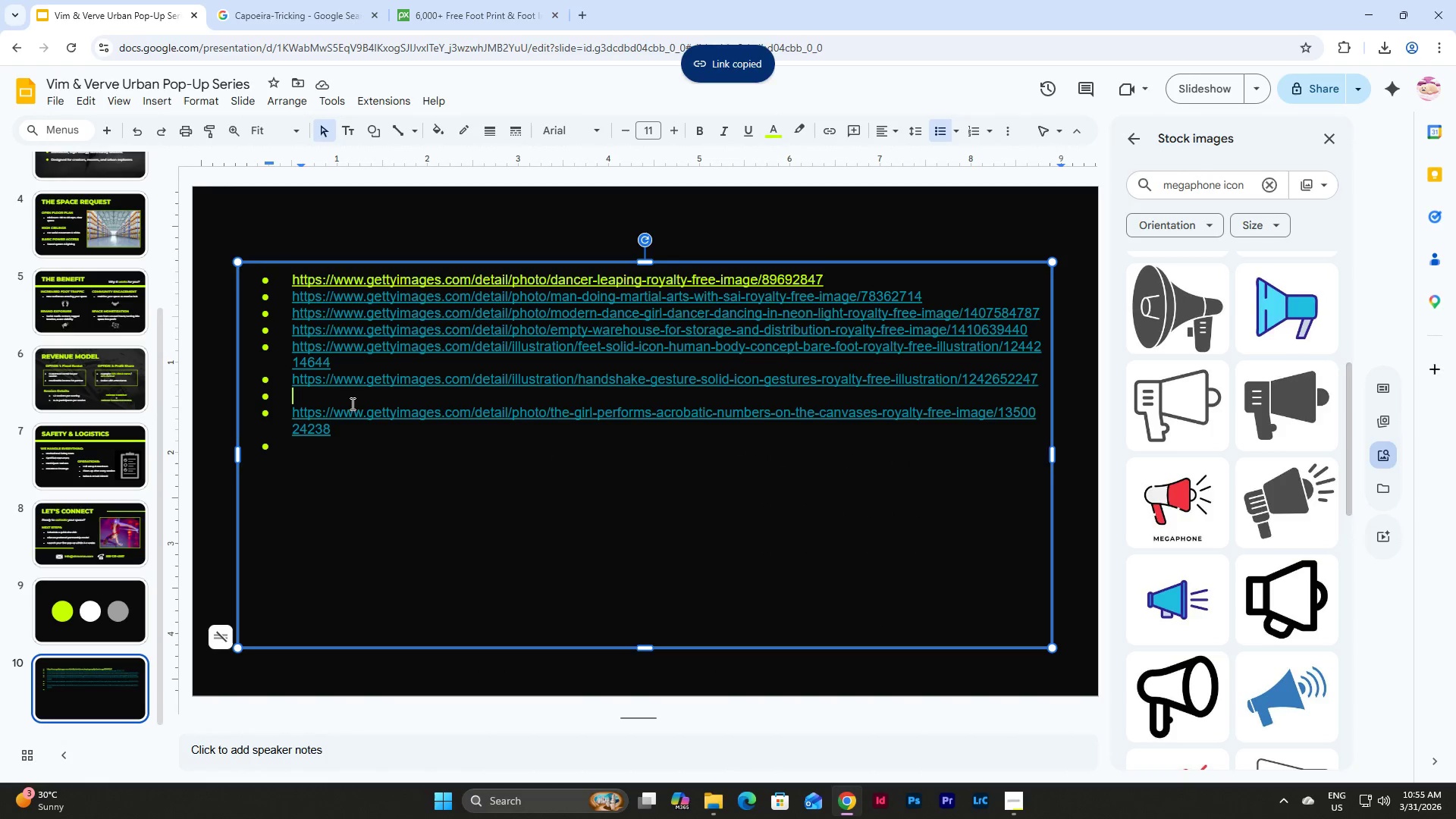 
hold_key(key=ControlLeft, duration=0.73)
left_click([346, 401])
 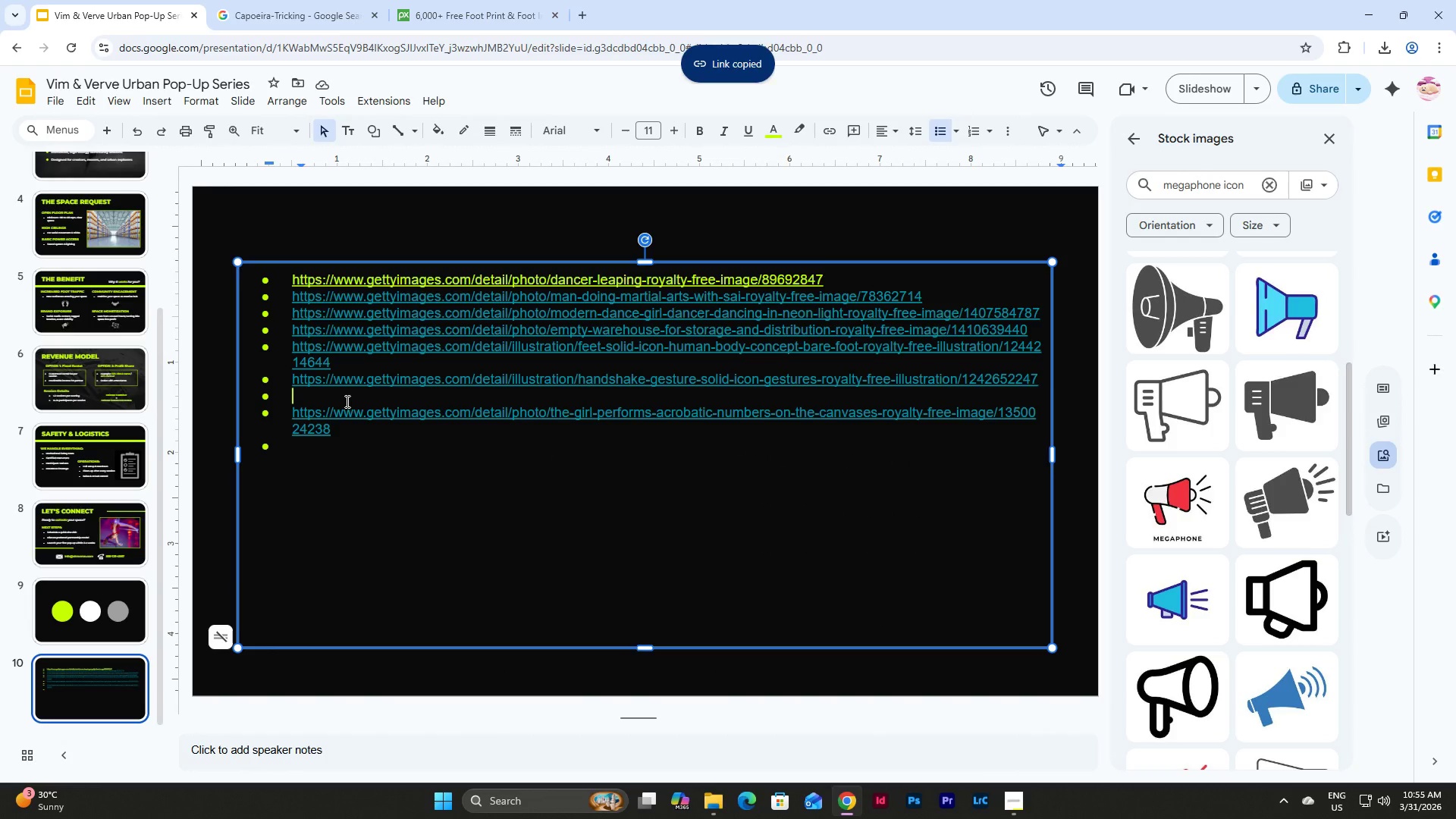 
key(Control+V)
 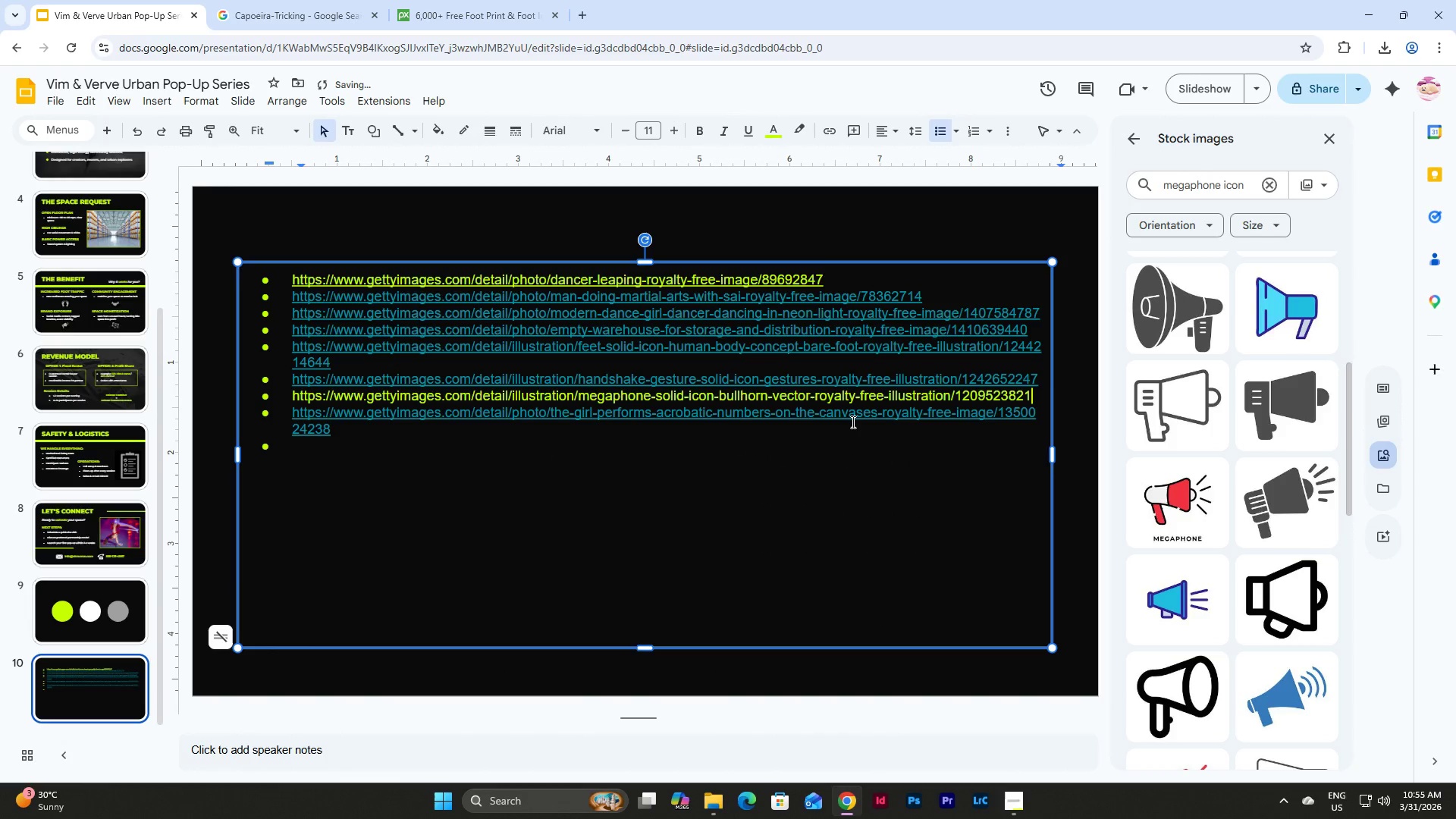 
key(Enter)